 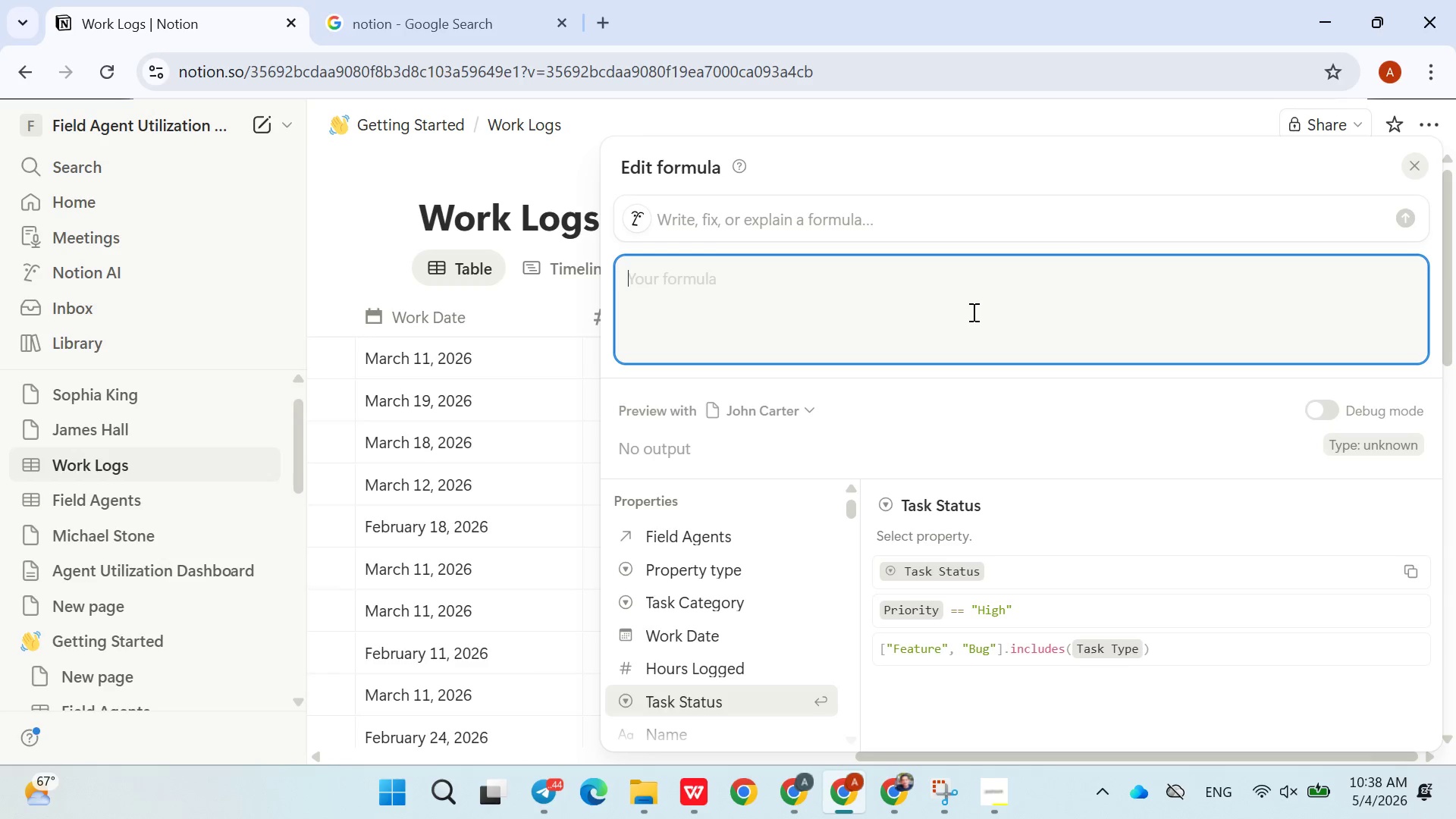 
key(Control+V)
 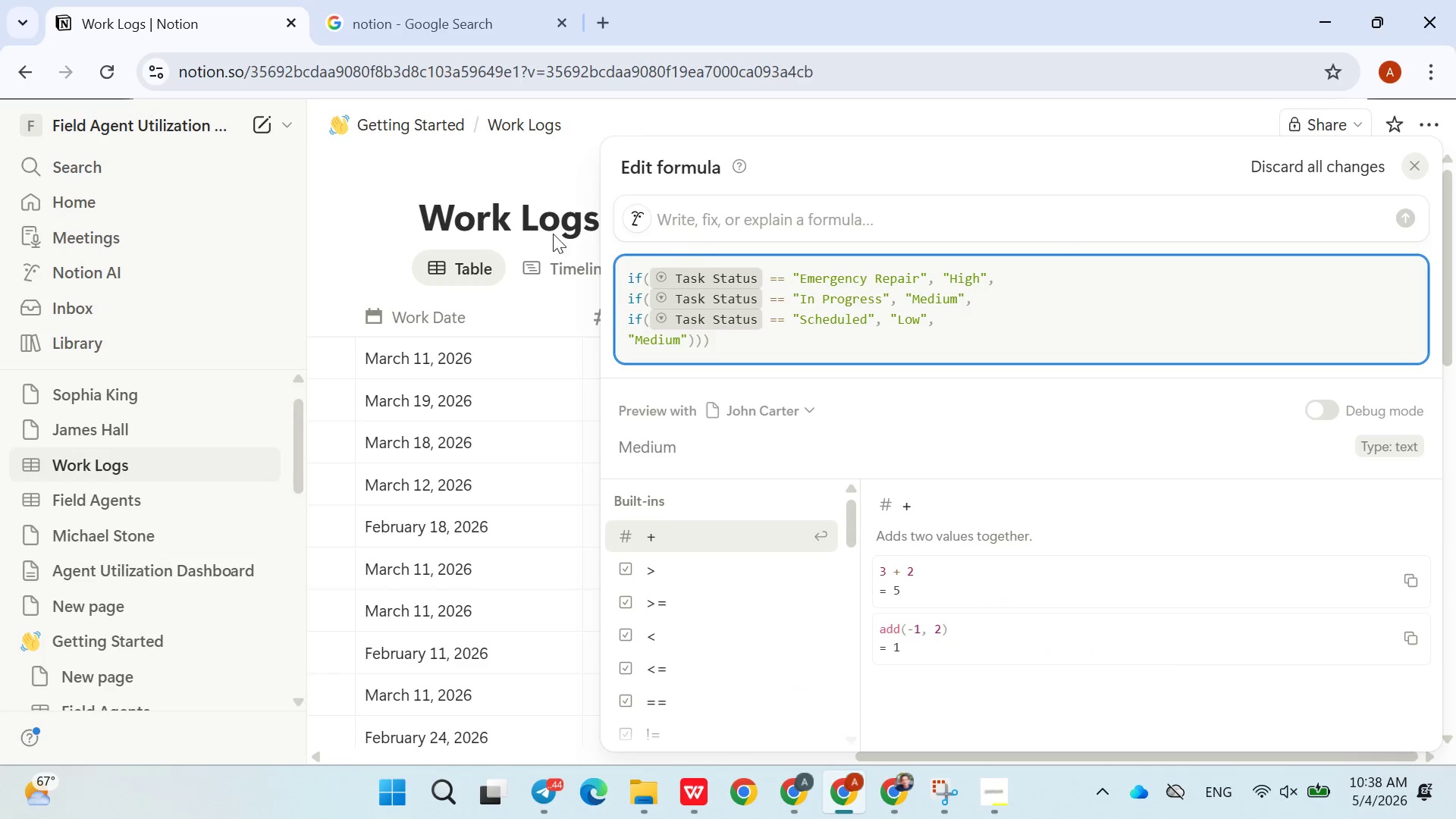 
left_click([438, 158])
 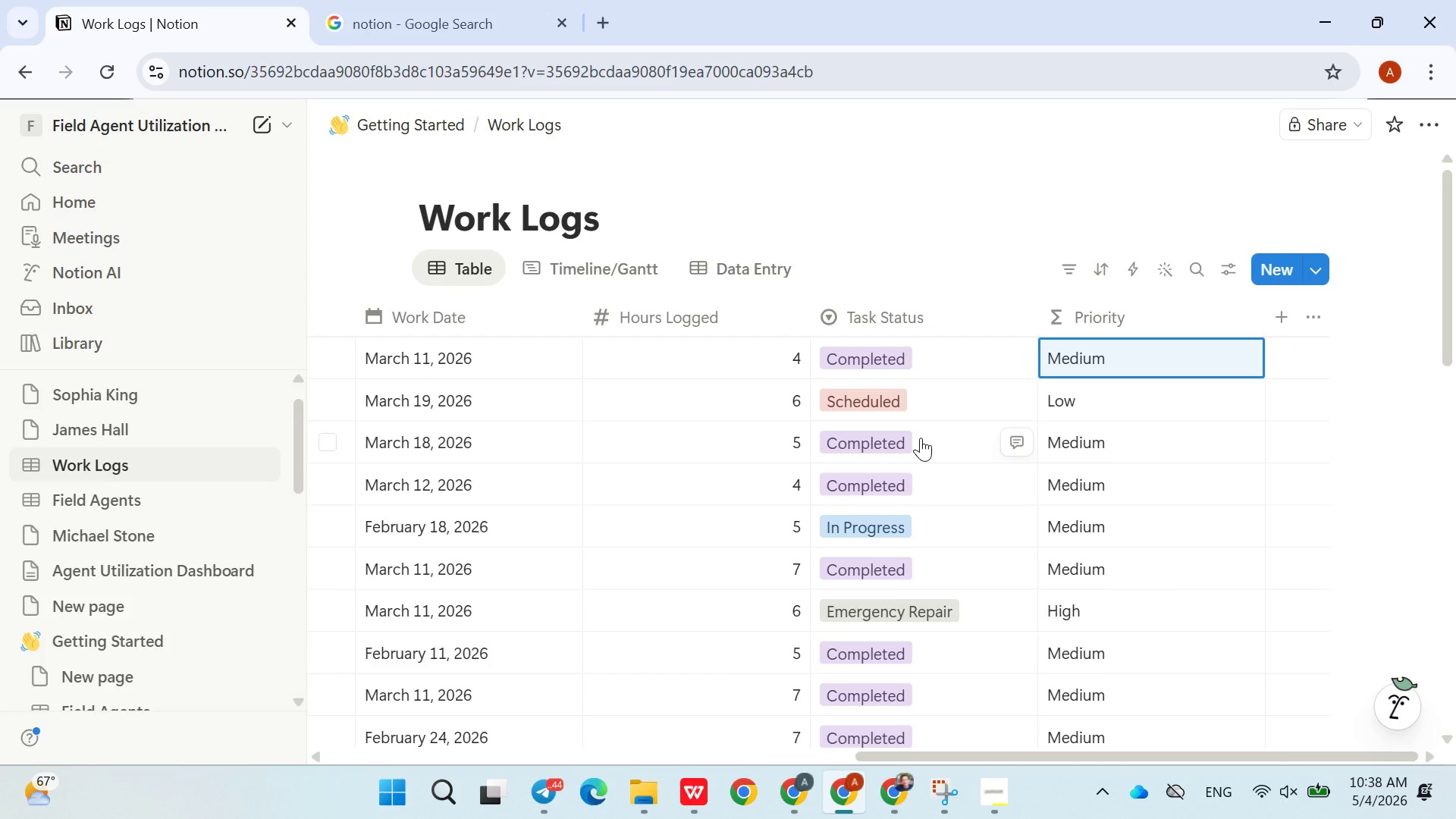 
left_click([908, 393])
 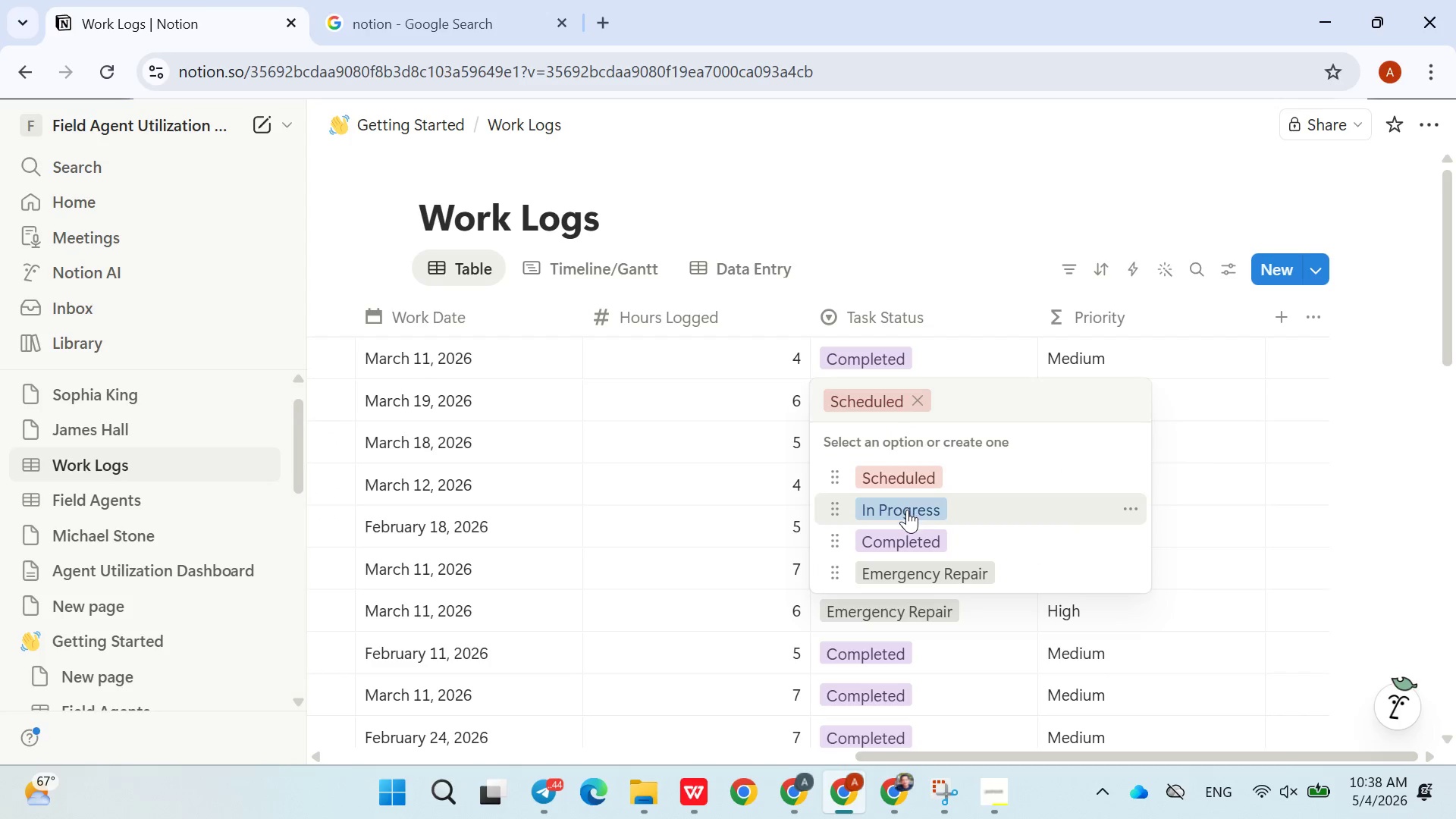 
left_click([907, 510])
 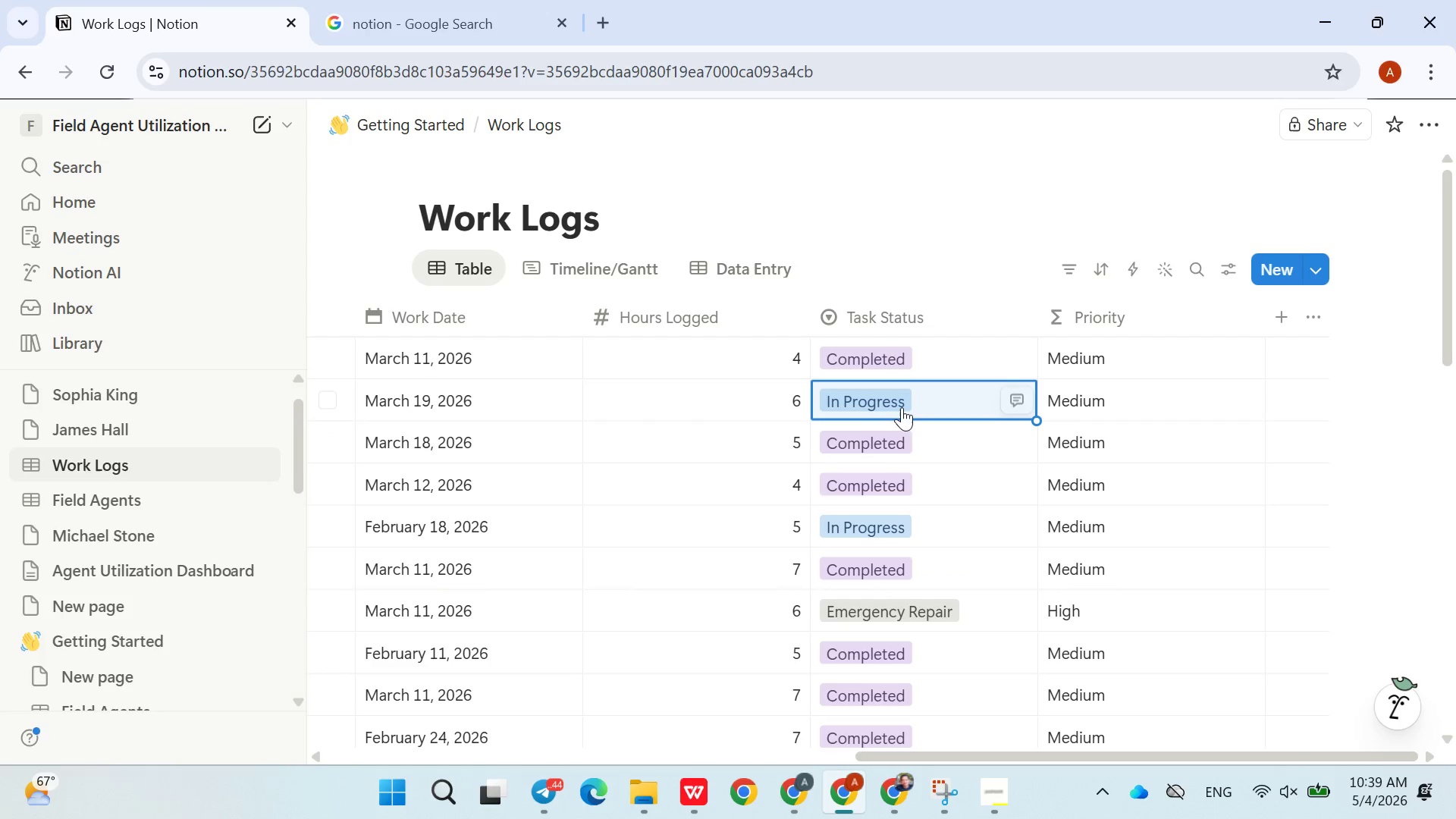 
left_click([902, 406])
 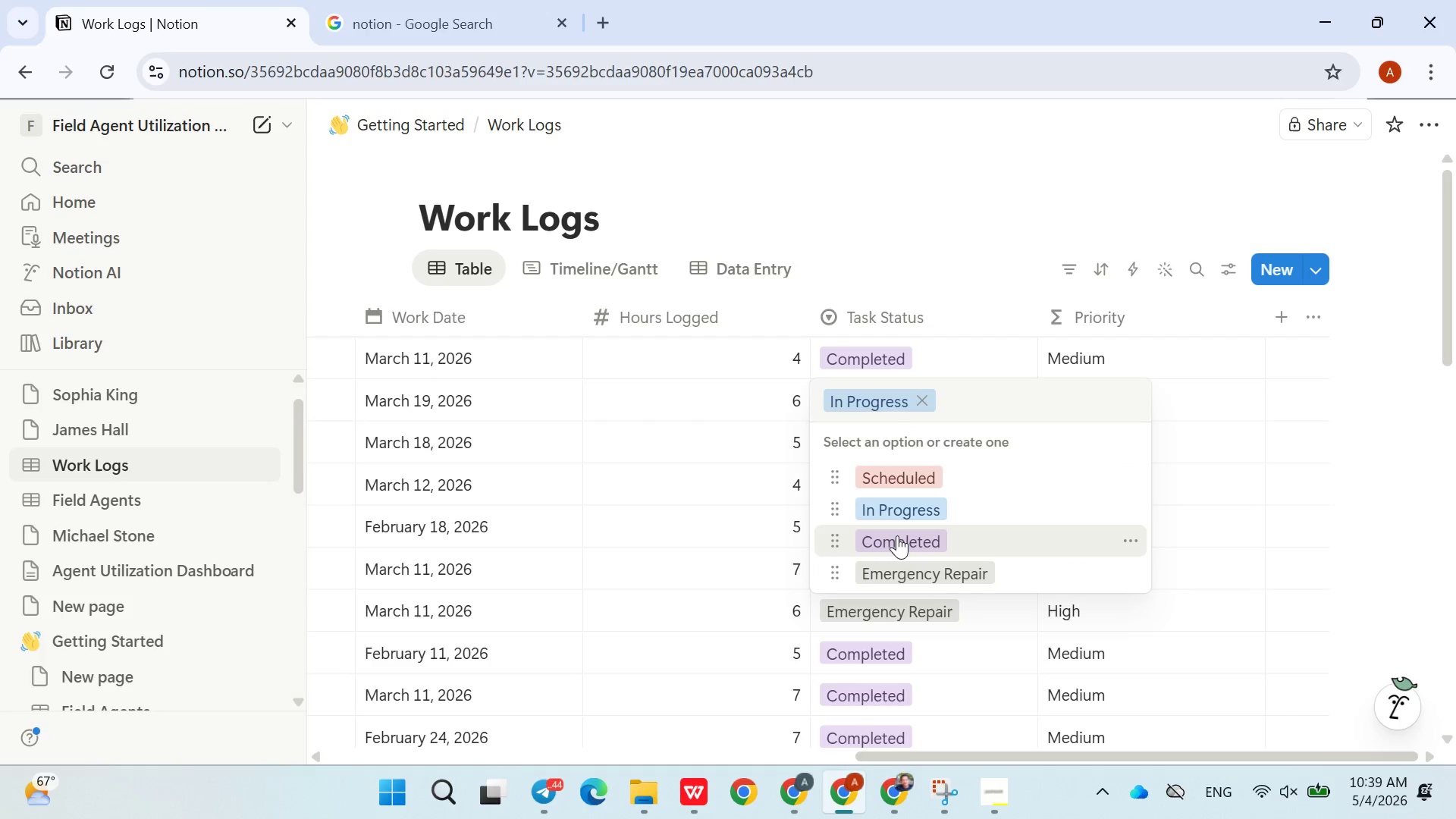 
left_click([897, 535])
 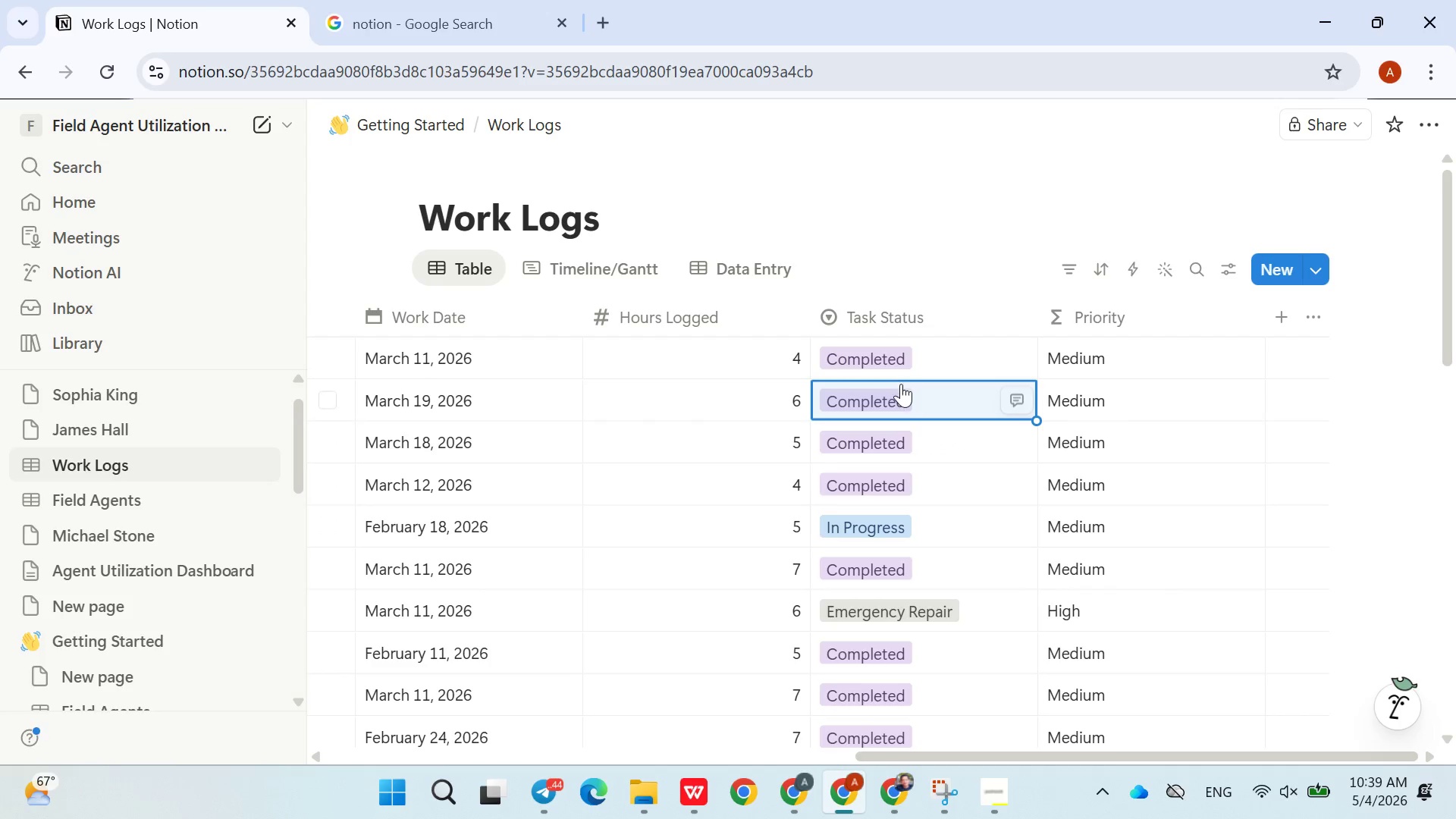 
left_click([900, 390])
 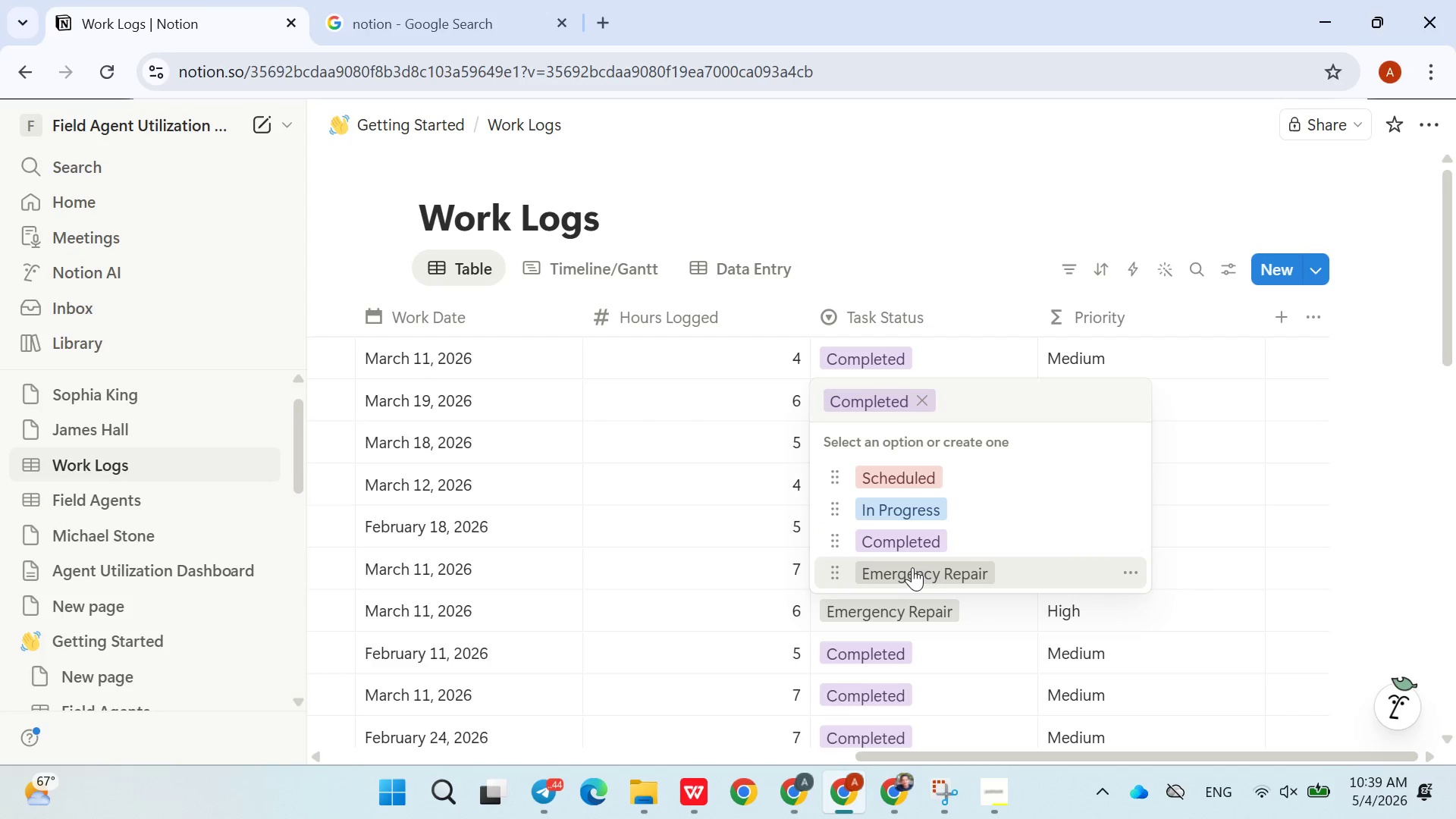 
left_click([912, 568])
 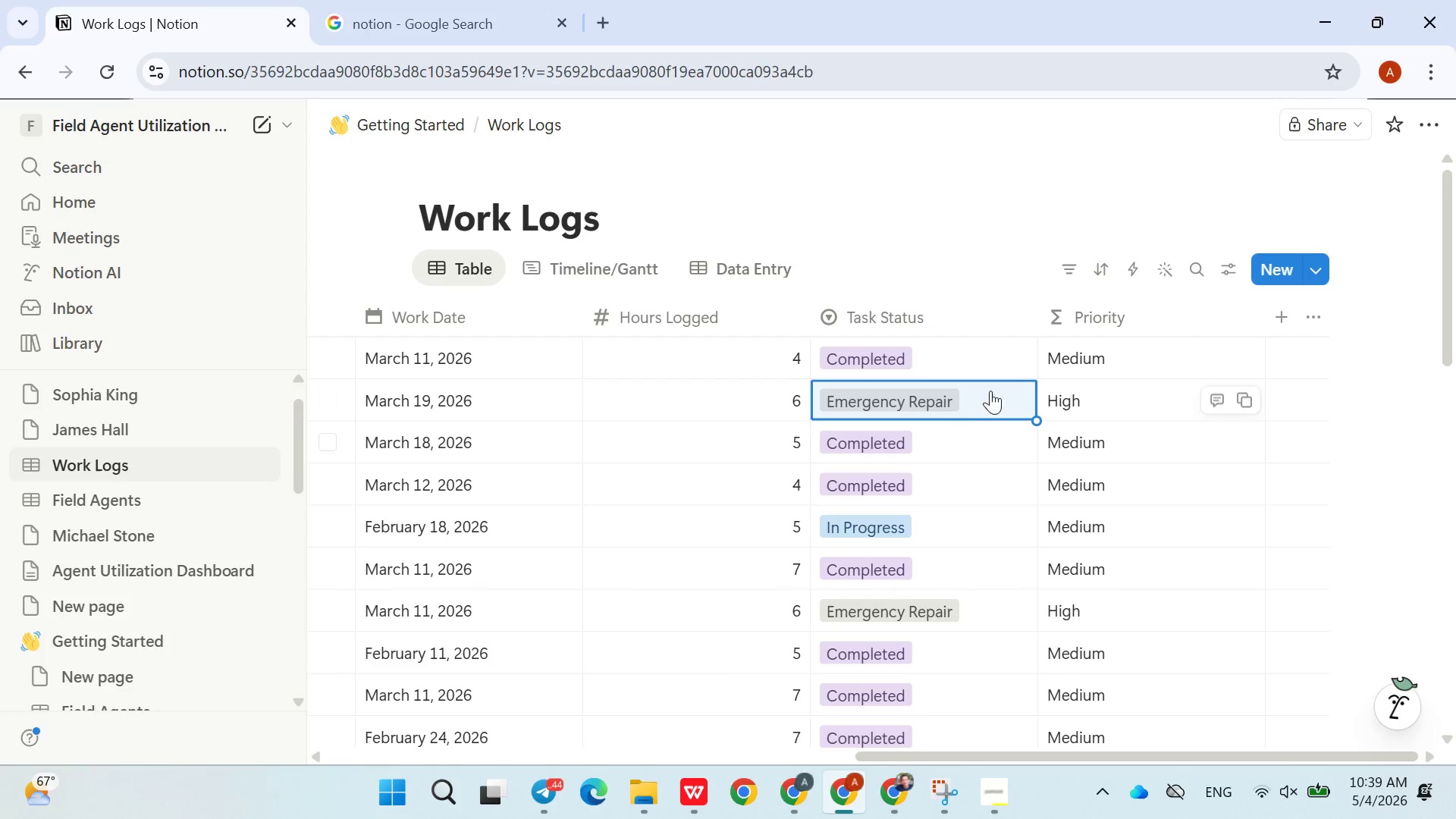 
left_click([942, 408])
 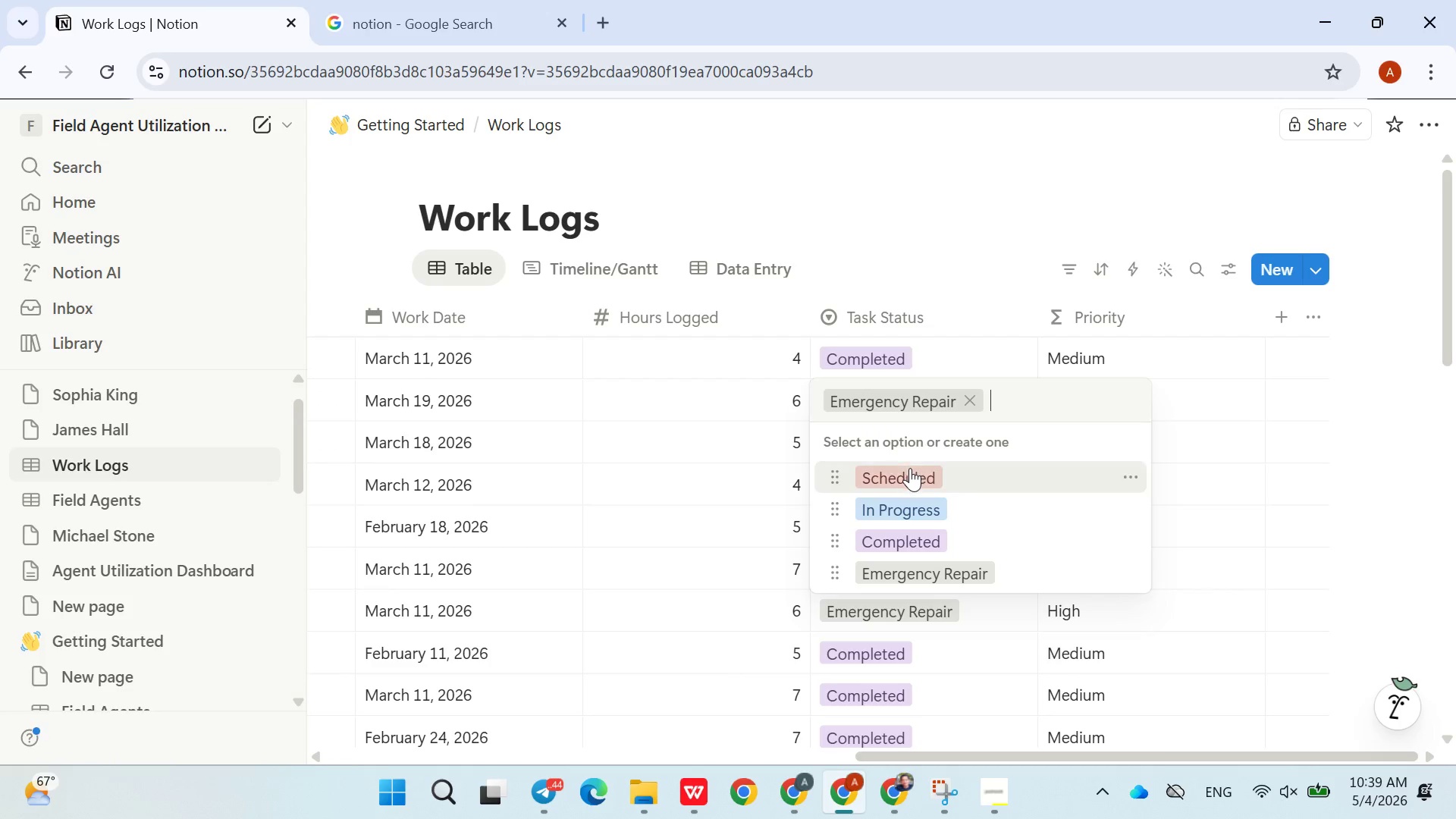 
left_click([910, 469])
 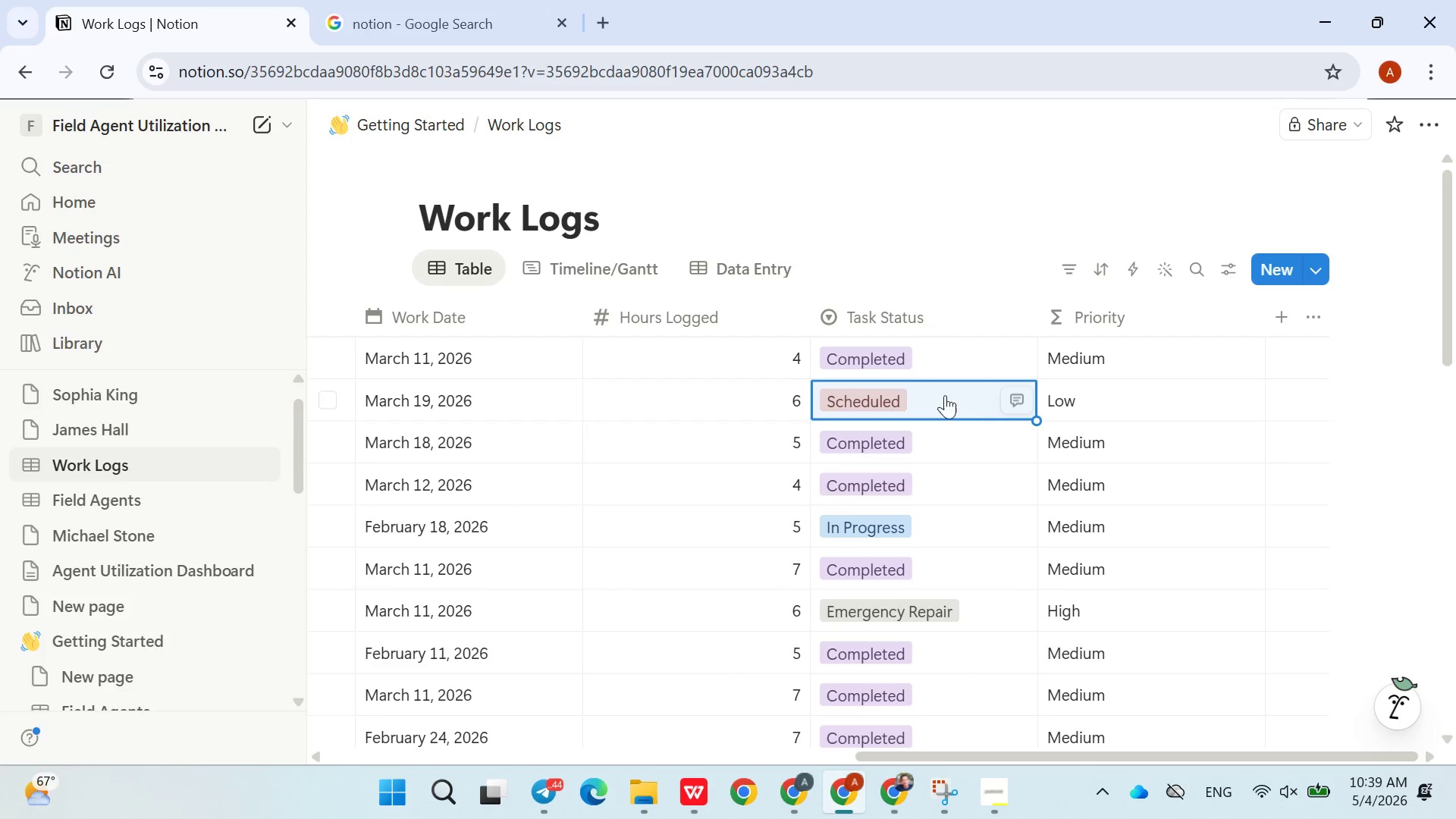 
left_click([941, 395])
 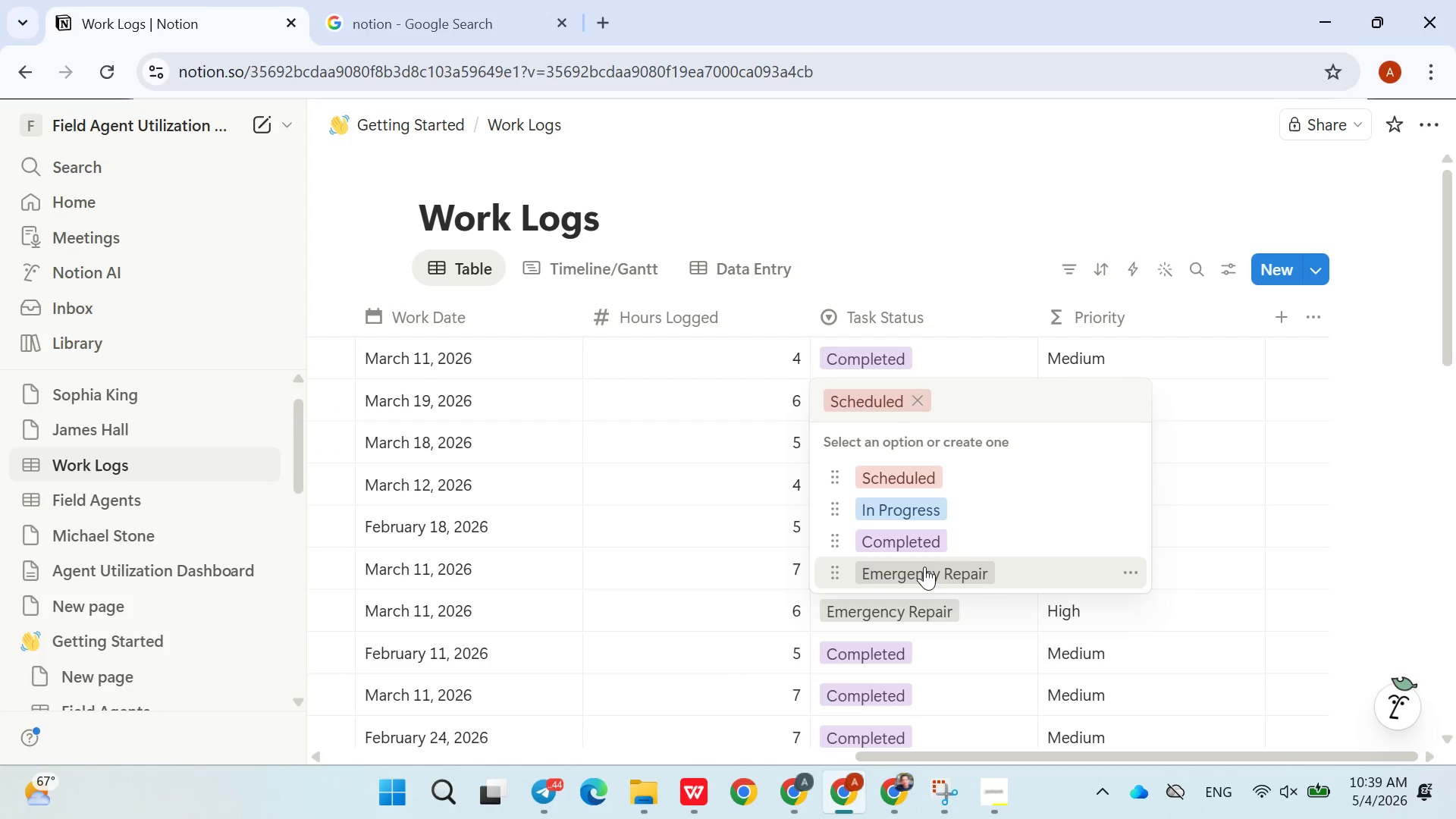 
left_click([924, 568])
 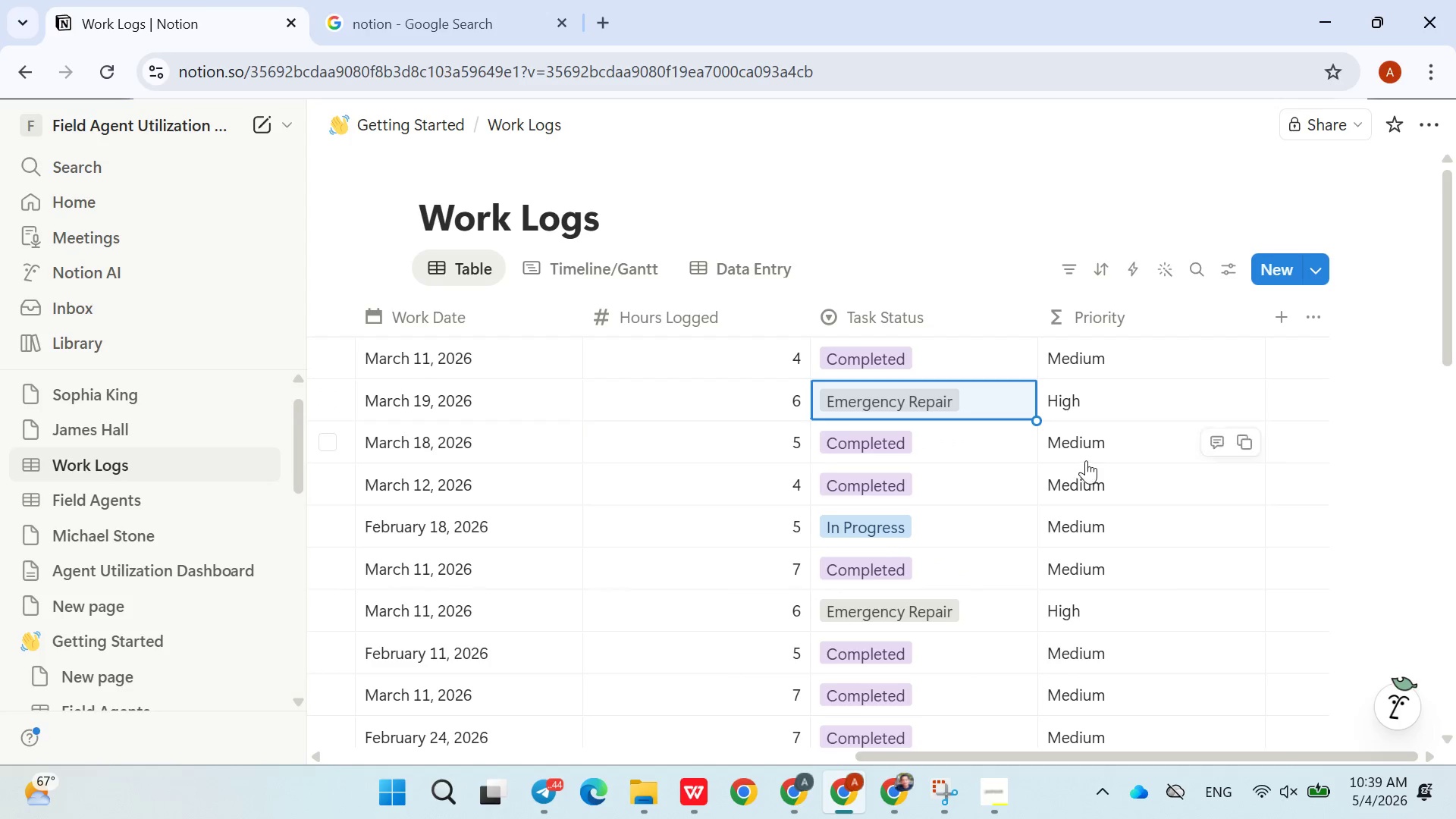 
left_click([940, 240])
 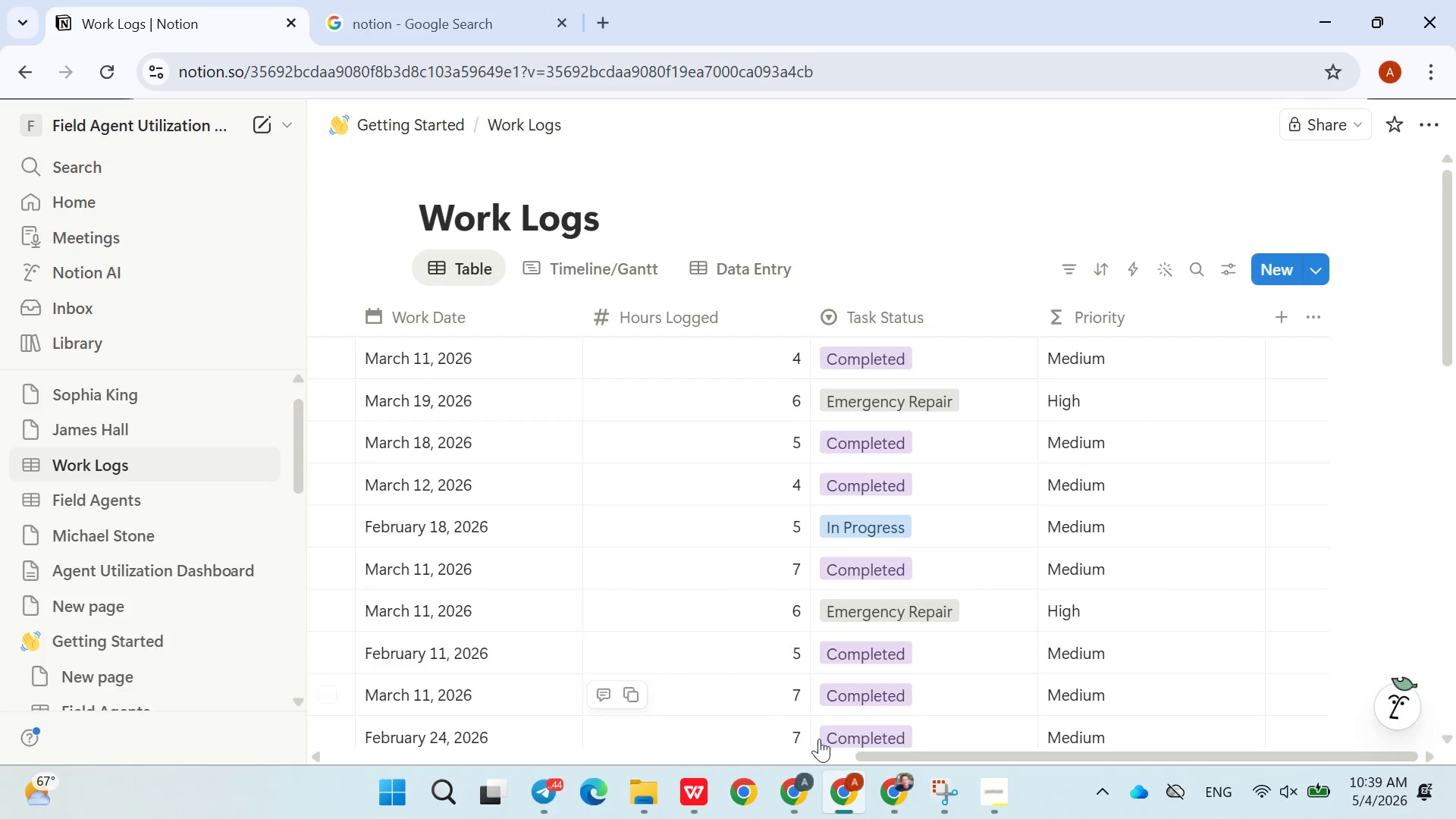 
left_click([996, 797])